 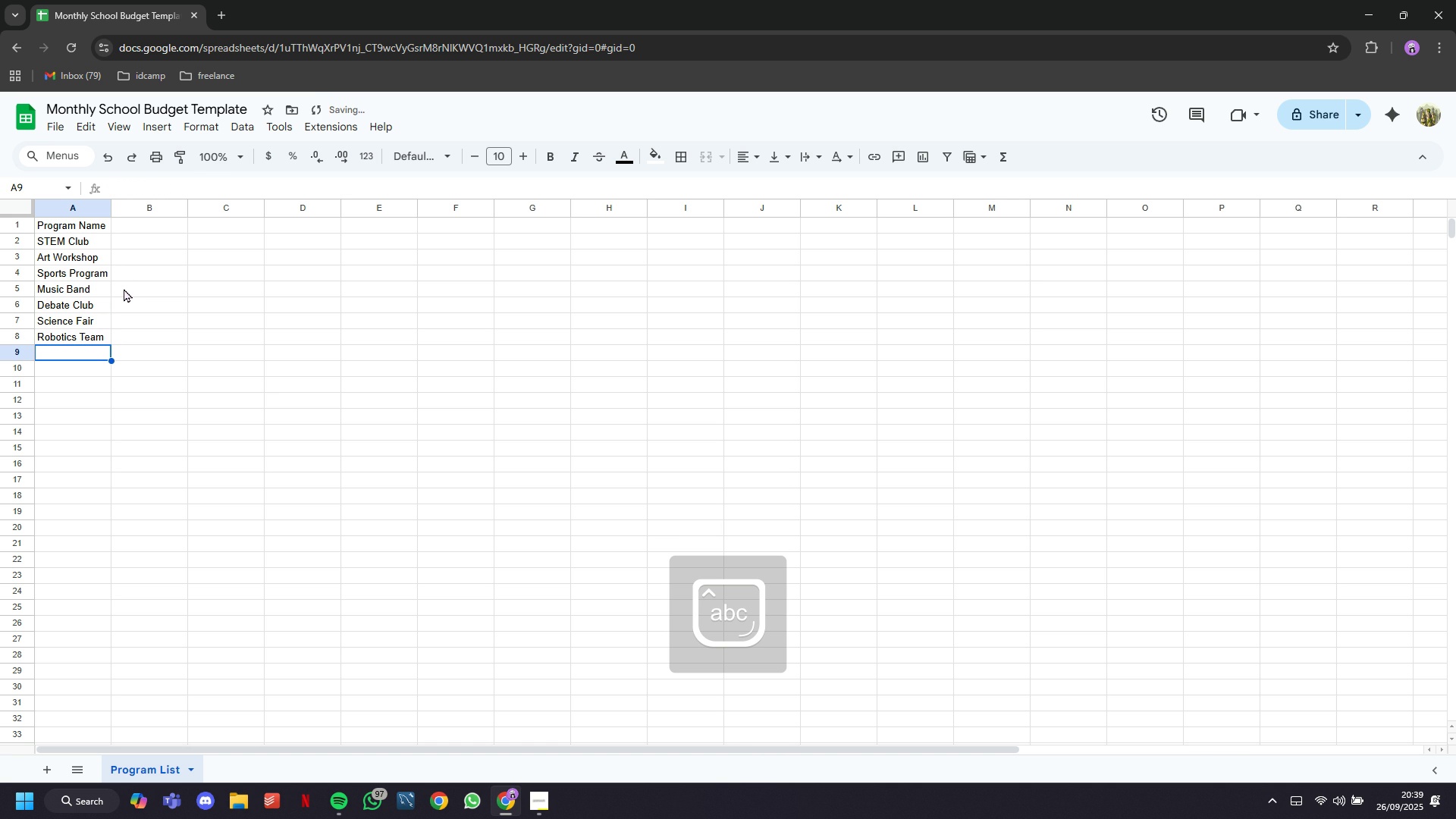 
type(CulturalFestival)
 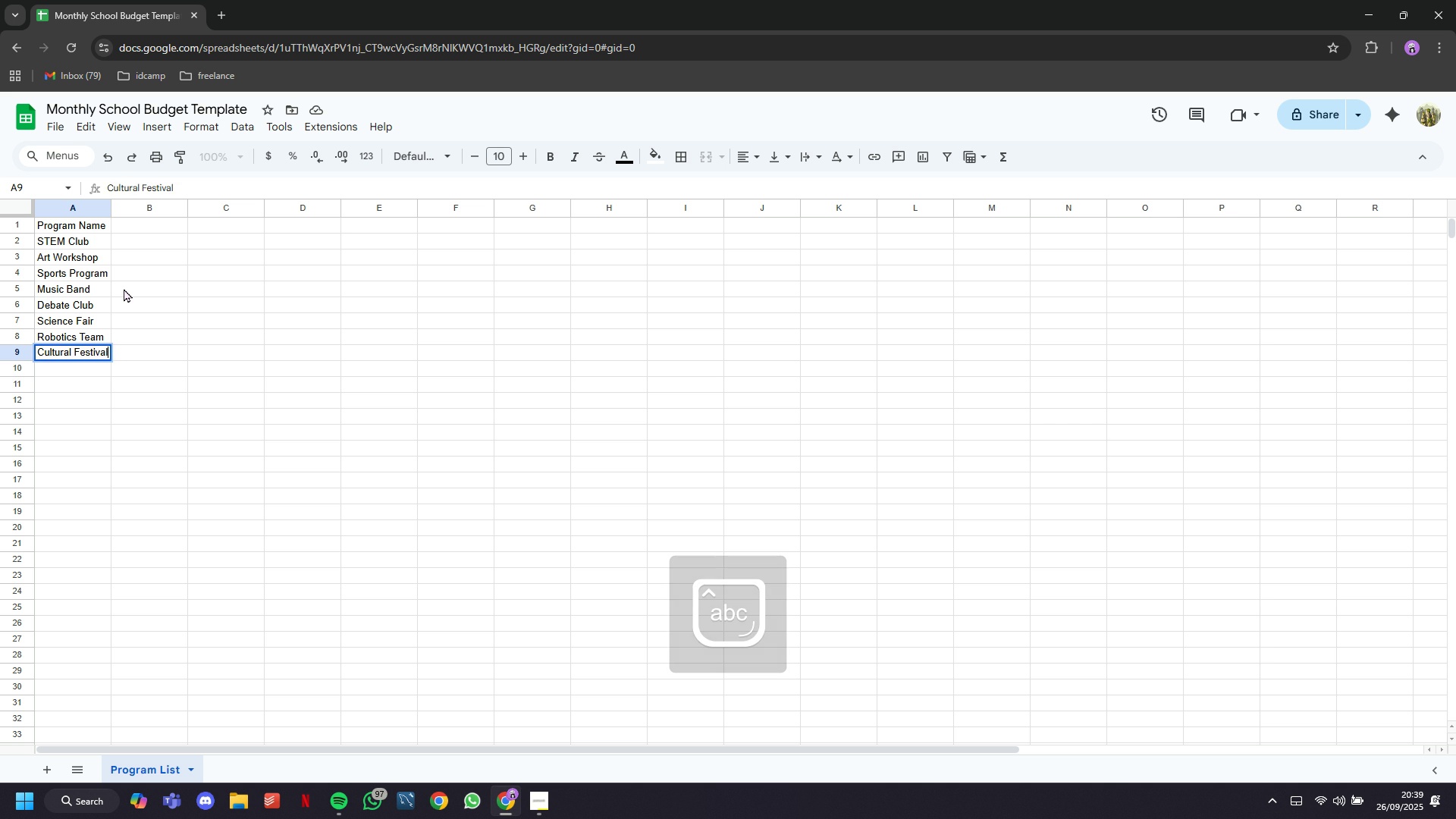 
key(Enter)
 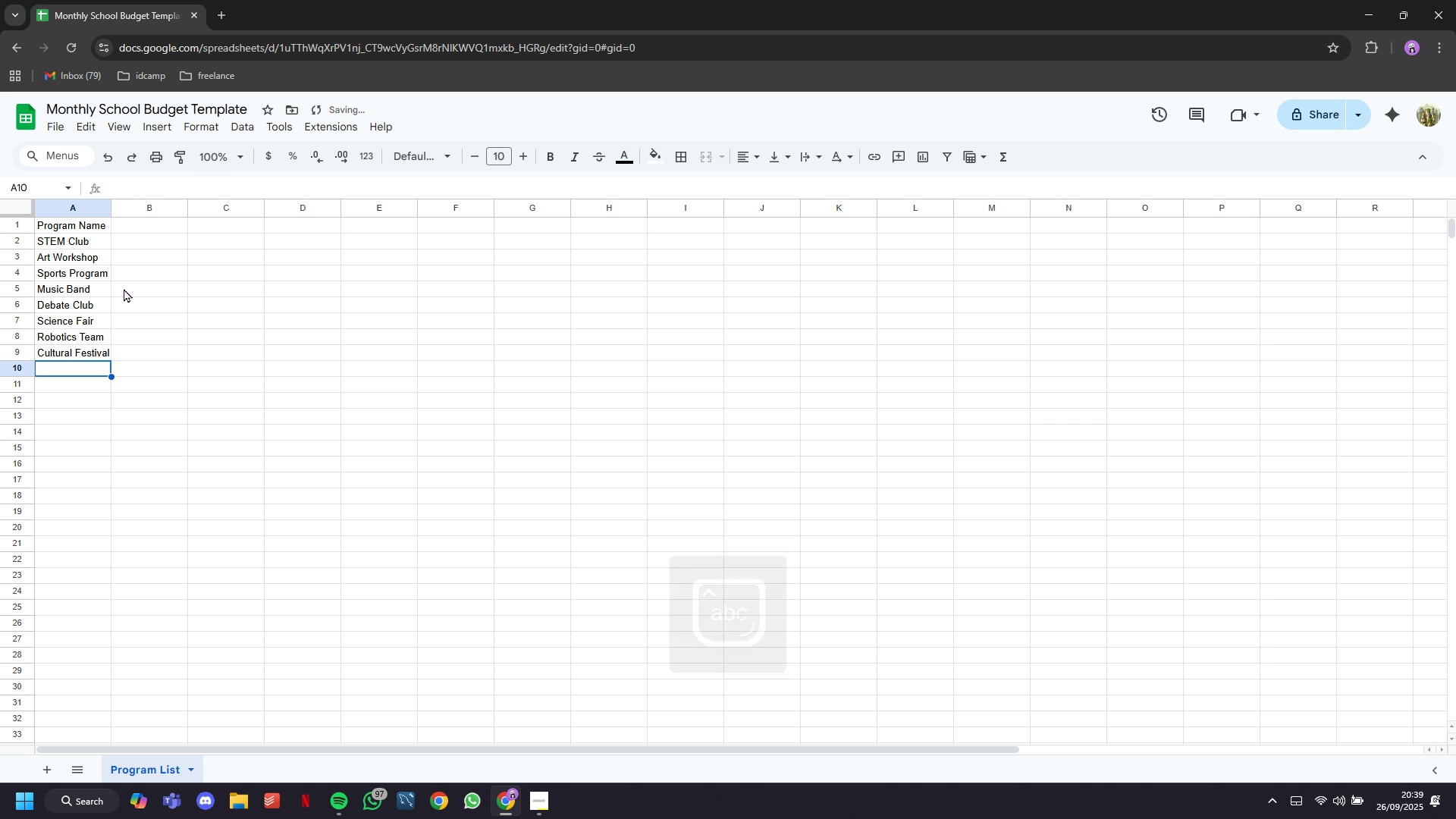 
type(Field Trip)
 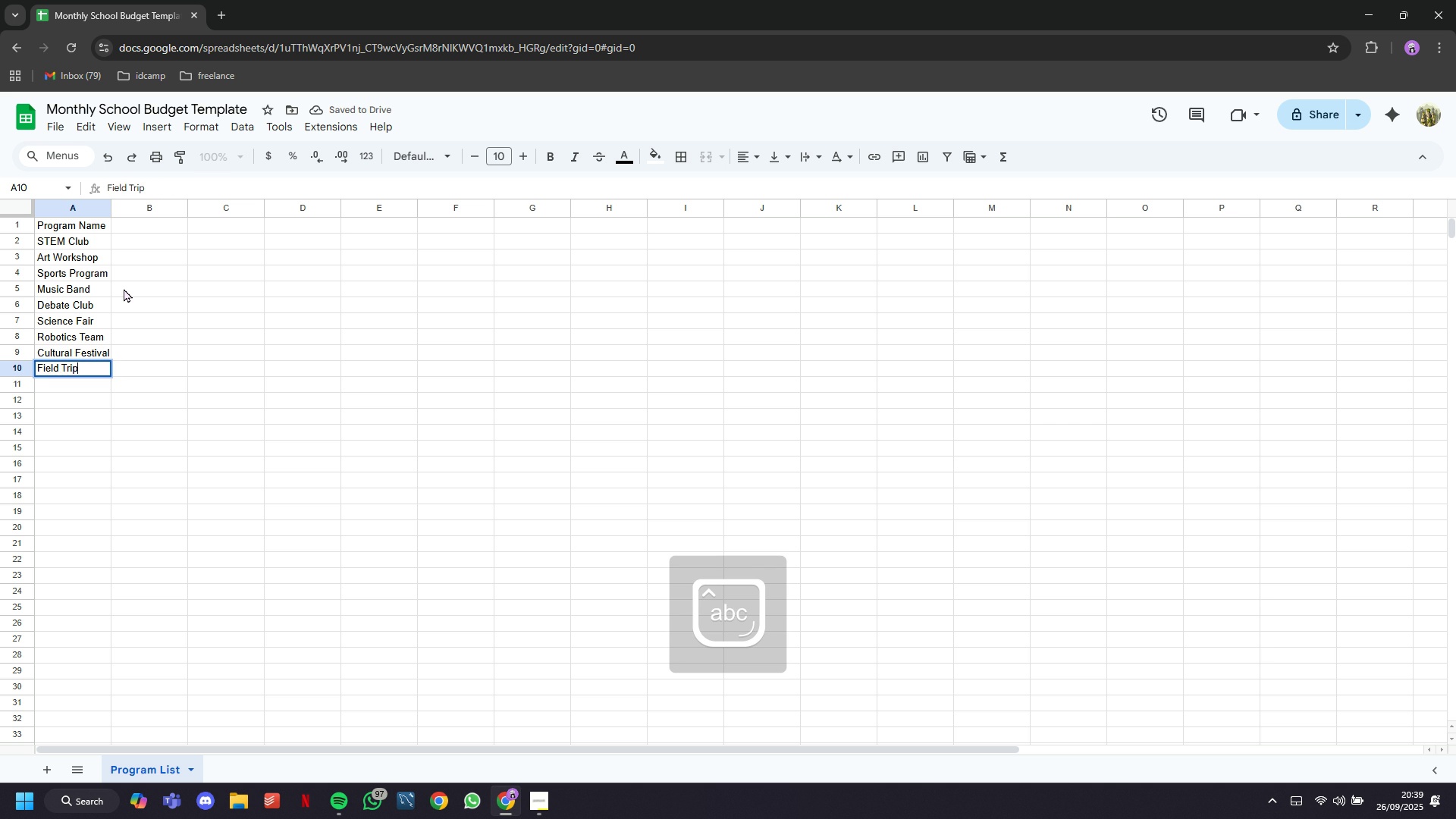 
key(Enter)
 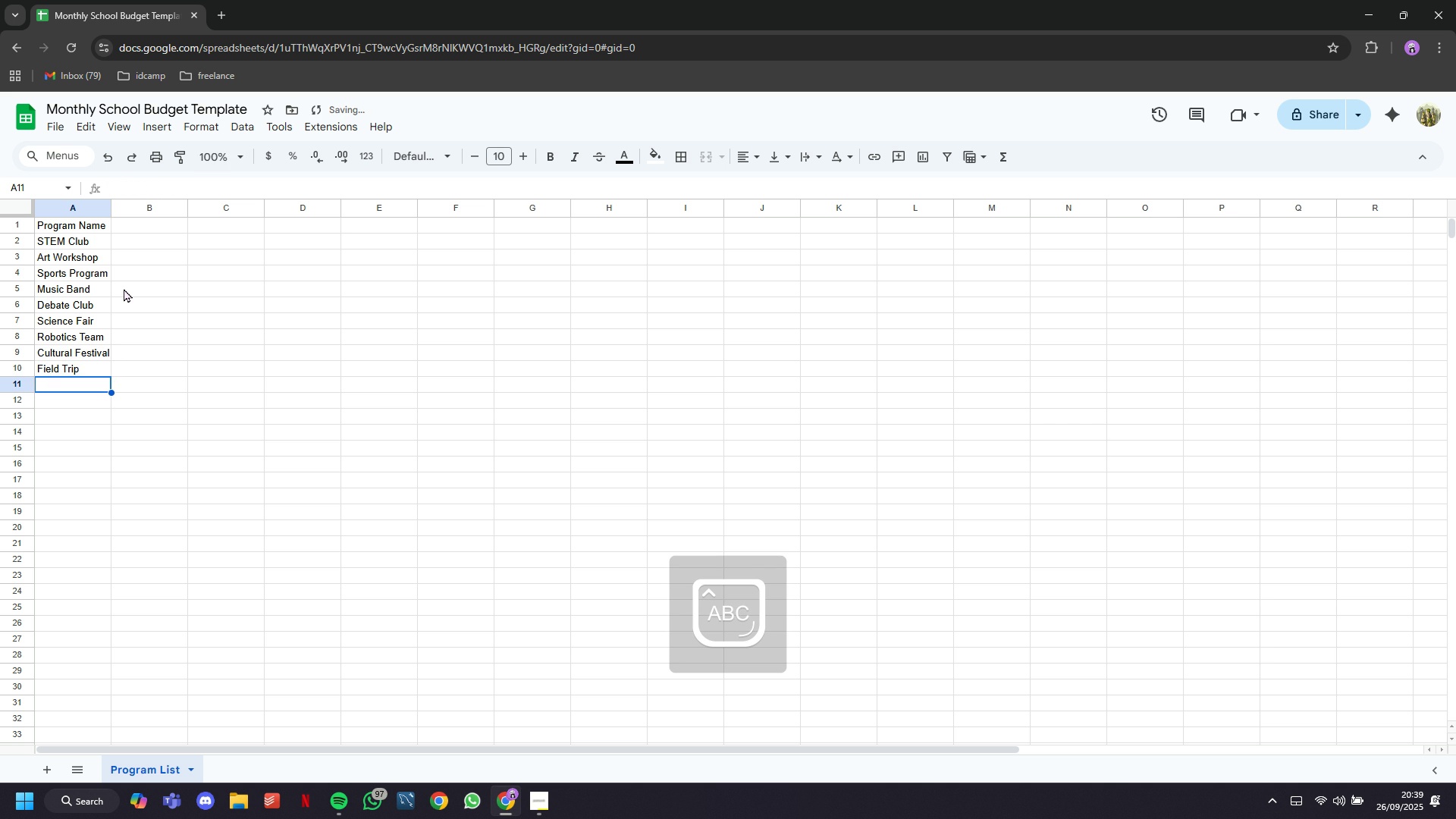 
type(Teacher Training)
 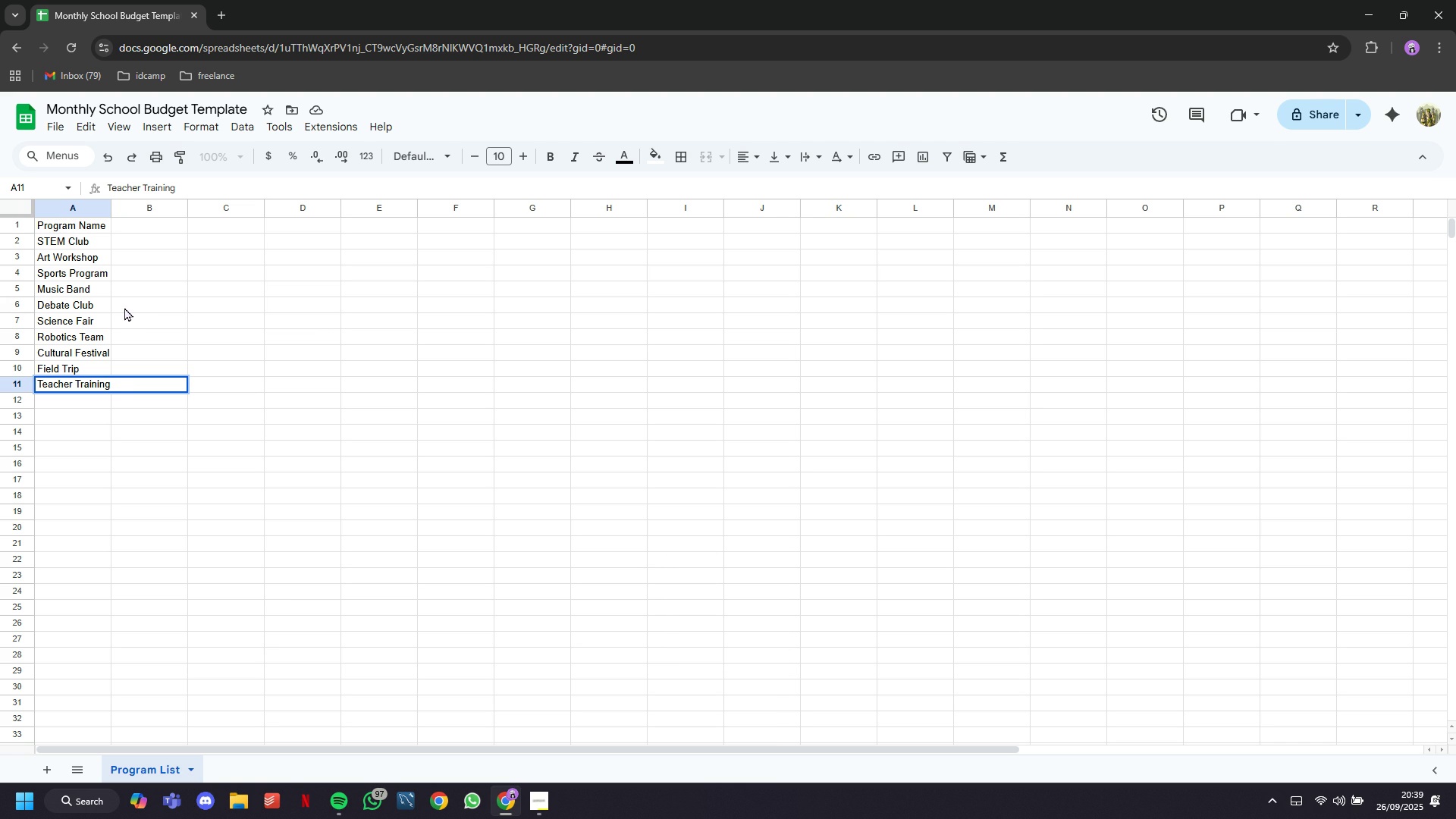 
wait(17.23)
 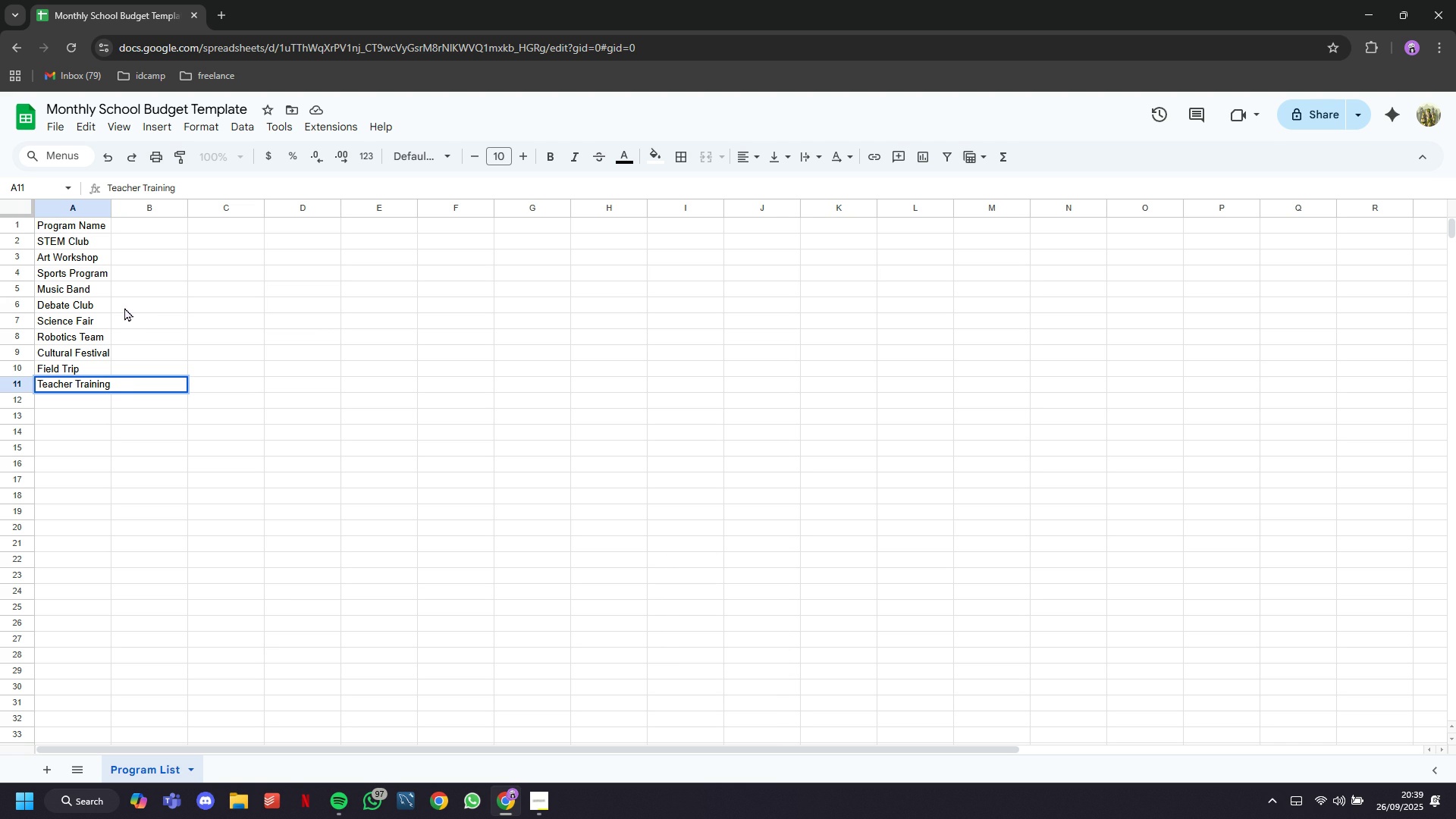 
left_click([88, 240])